 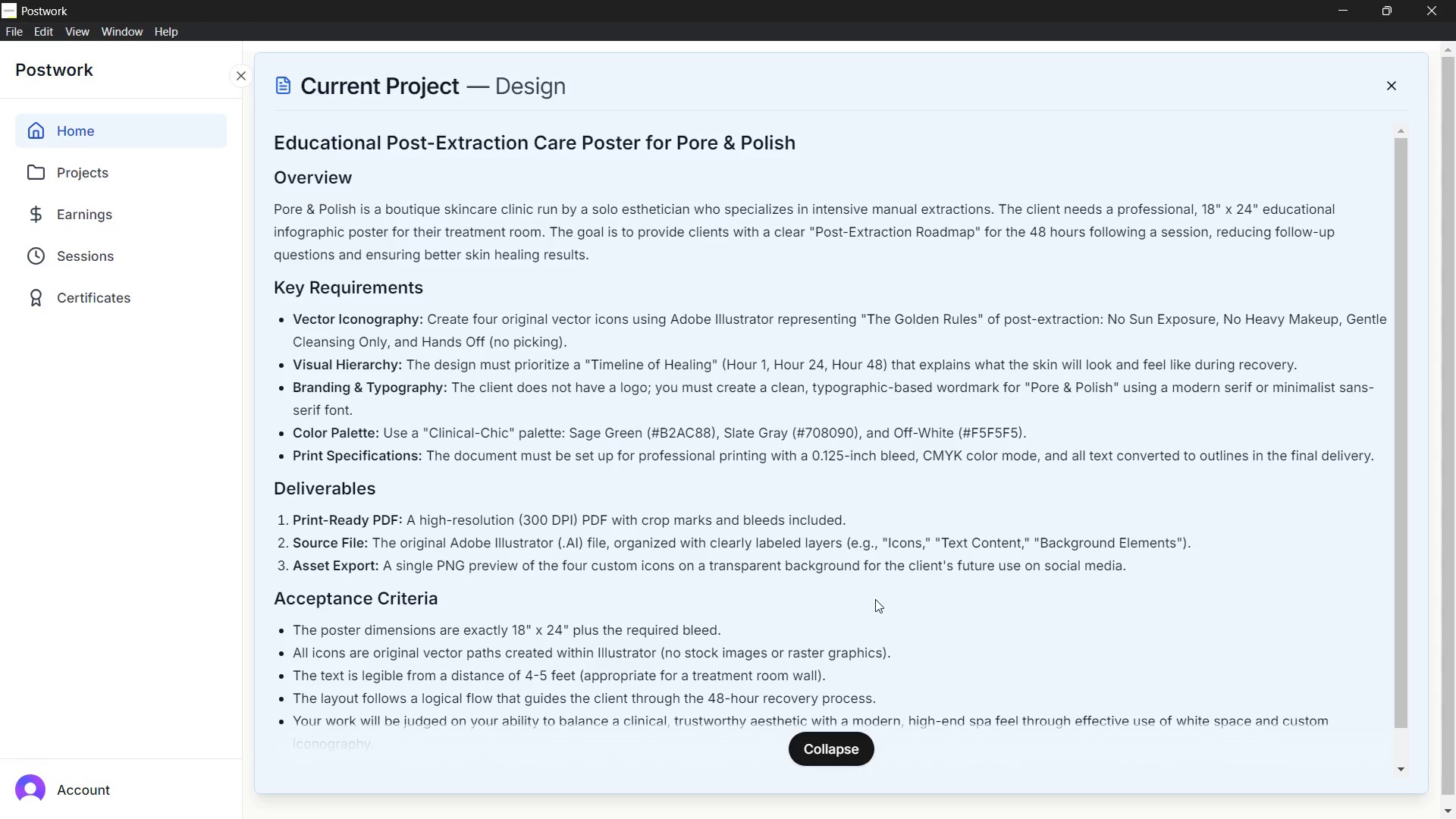 
mouse_move([1067, 612])
 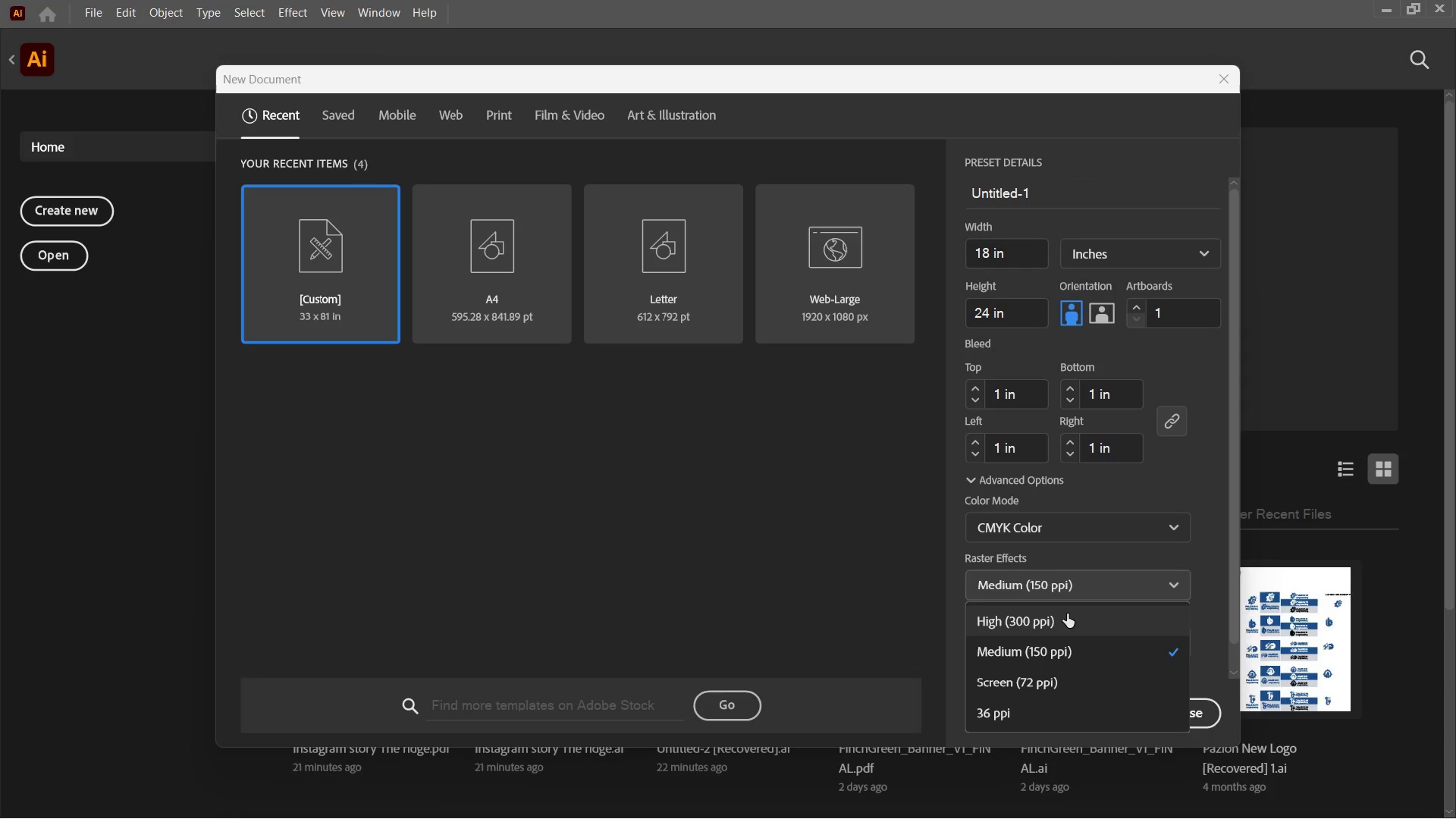 
left_click([1067, 613])
 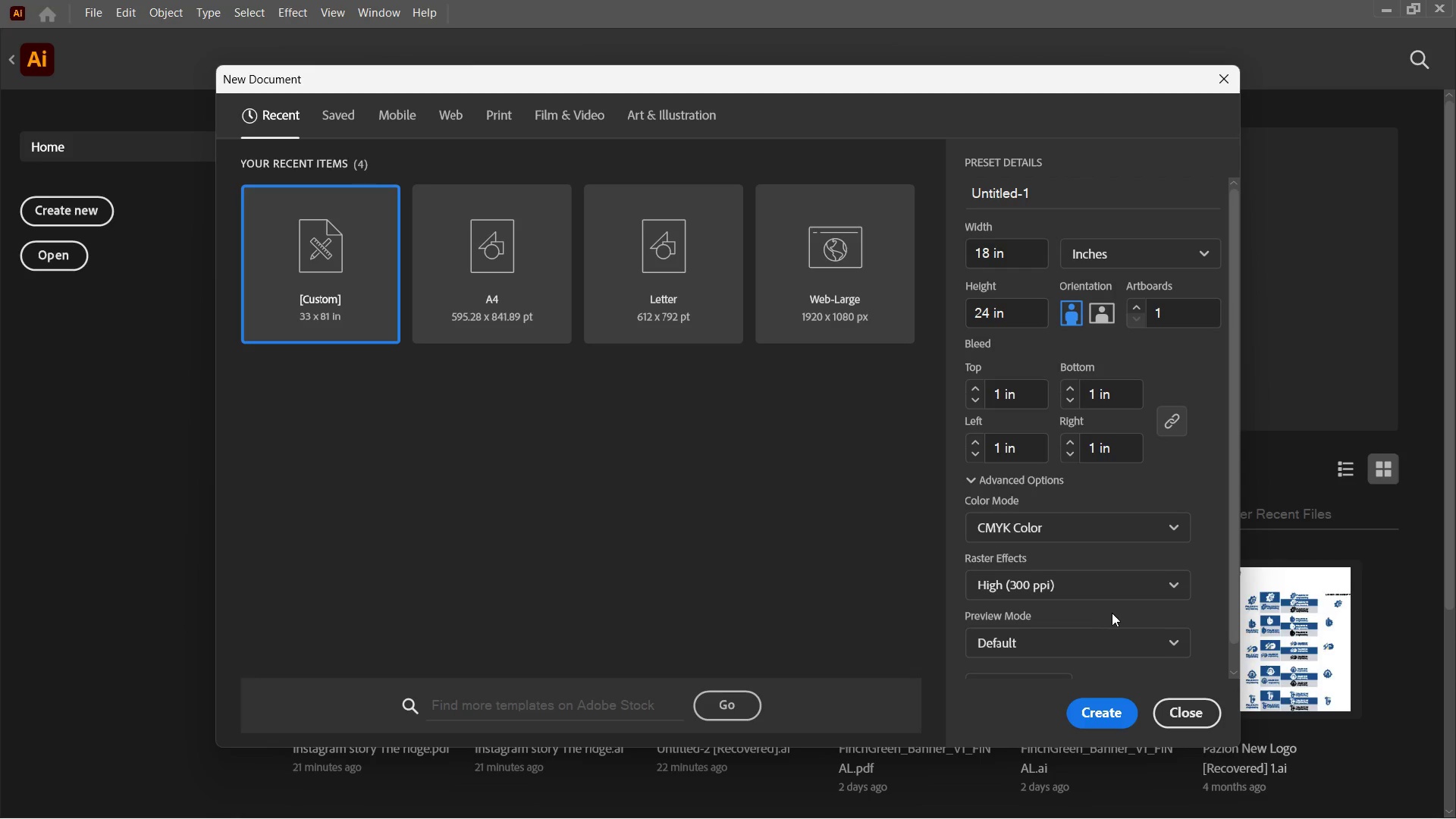 
scroll: coordinate [1113, 613], scroll_direction: down, amount: 4.0
 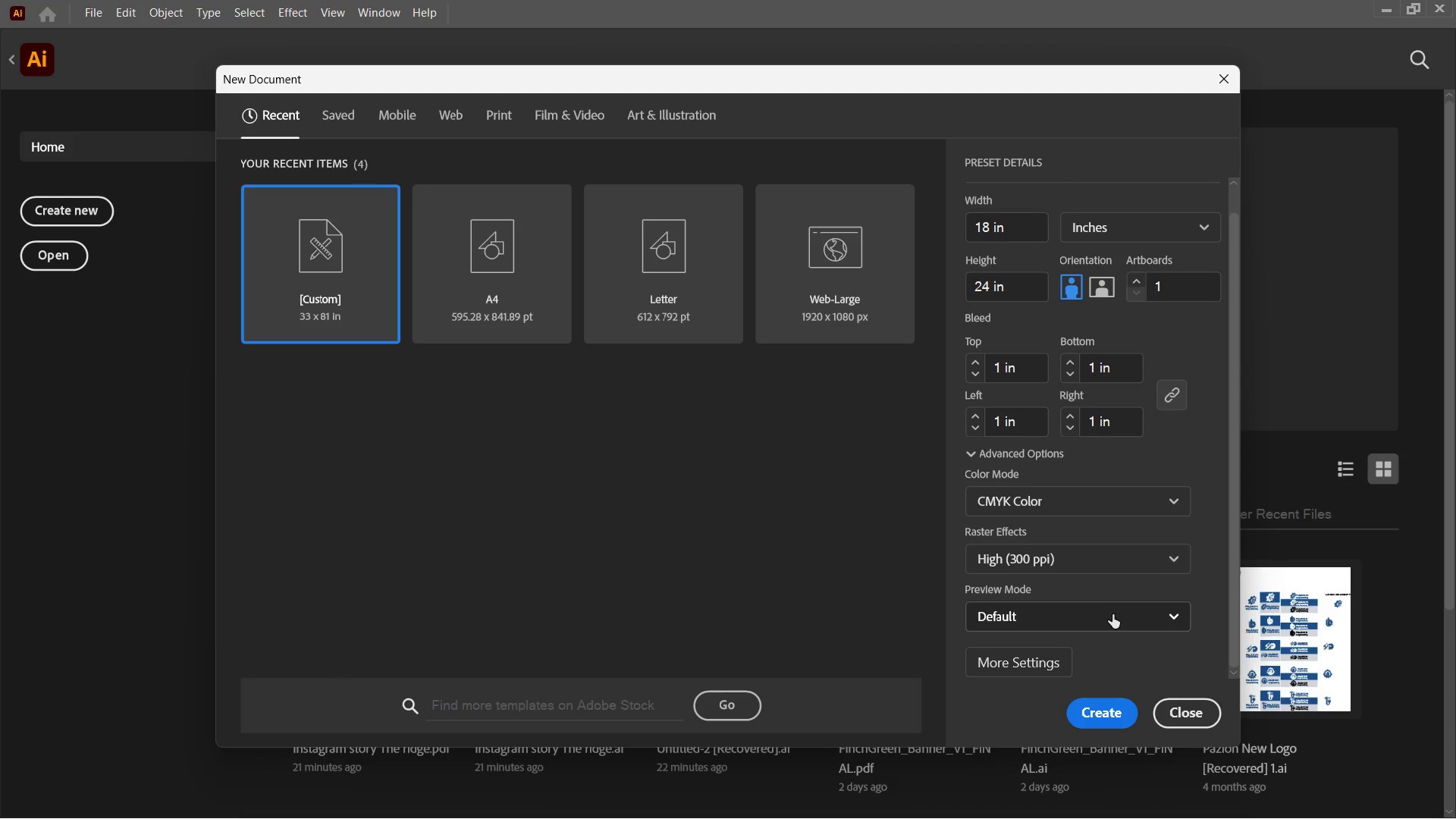 
scroll: coordinate [1112, 614], scroll_direction: up, amount: 5.0
 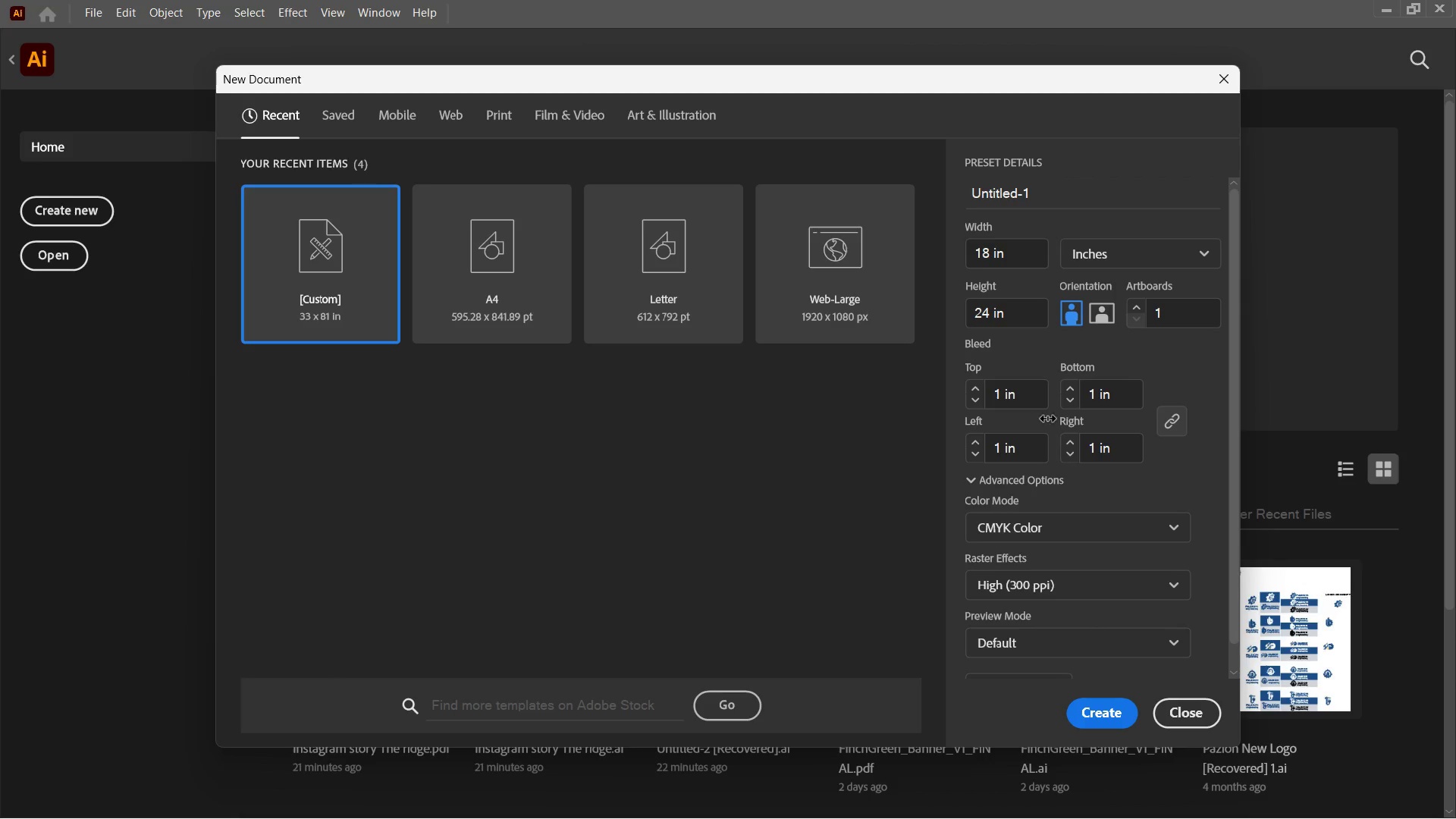 
left_click([1070, 400])
 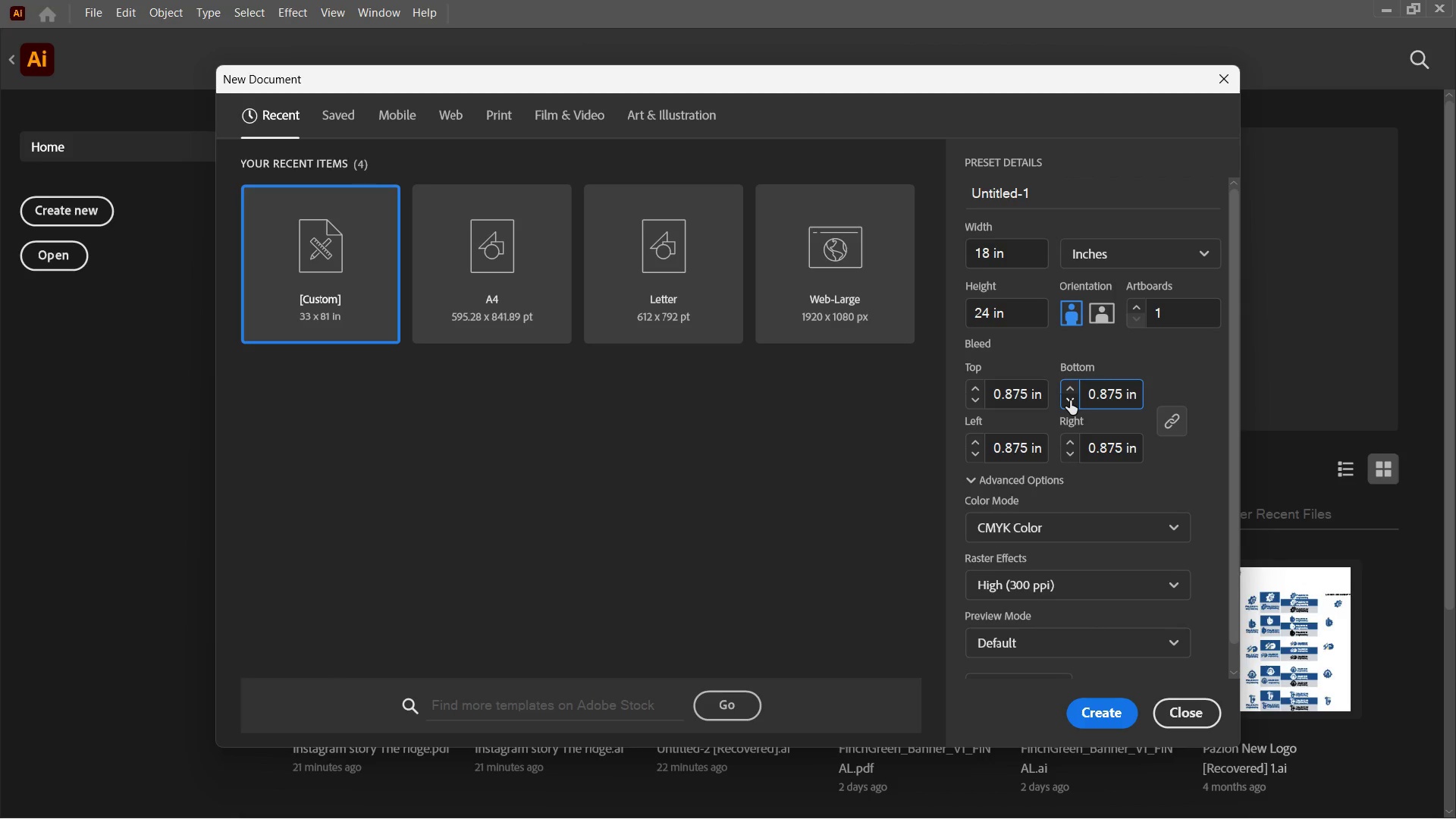 
left_click([1070, 400])
 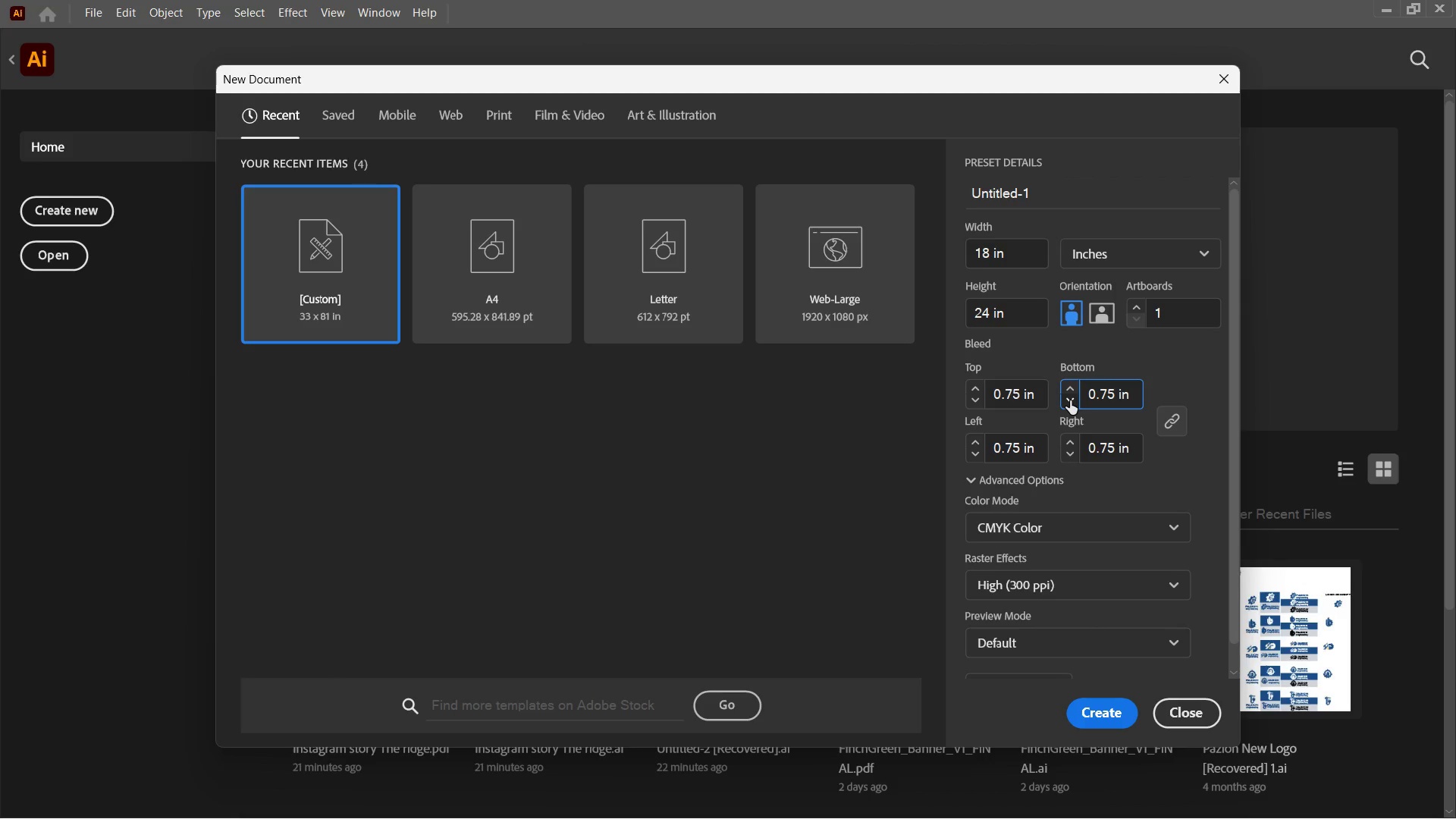 
left_click([1070, 400])
 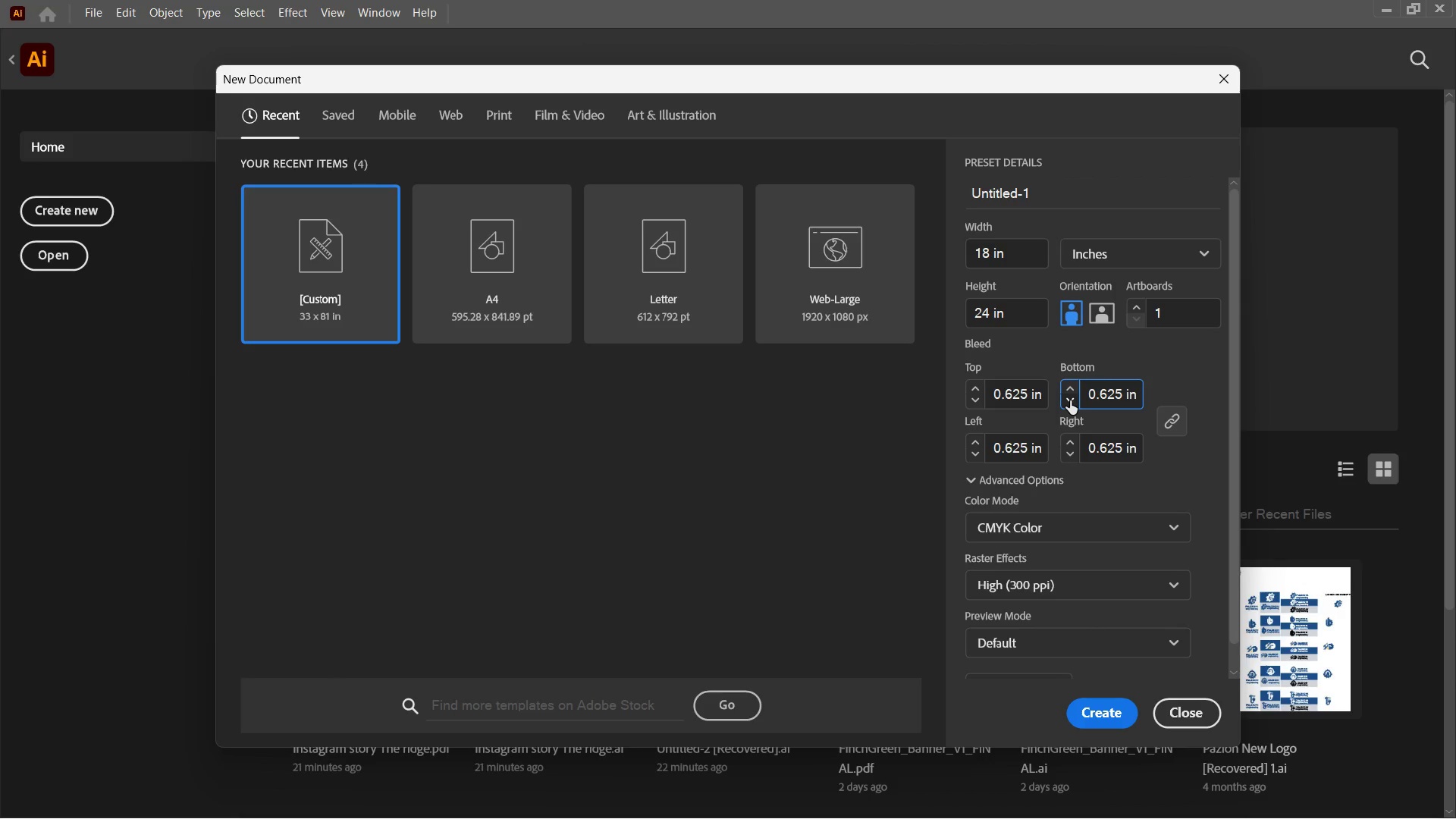 
left_click([1070, 400])
 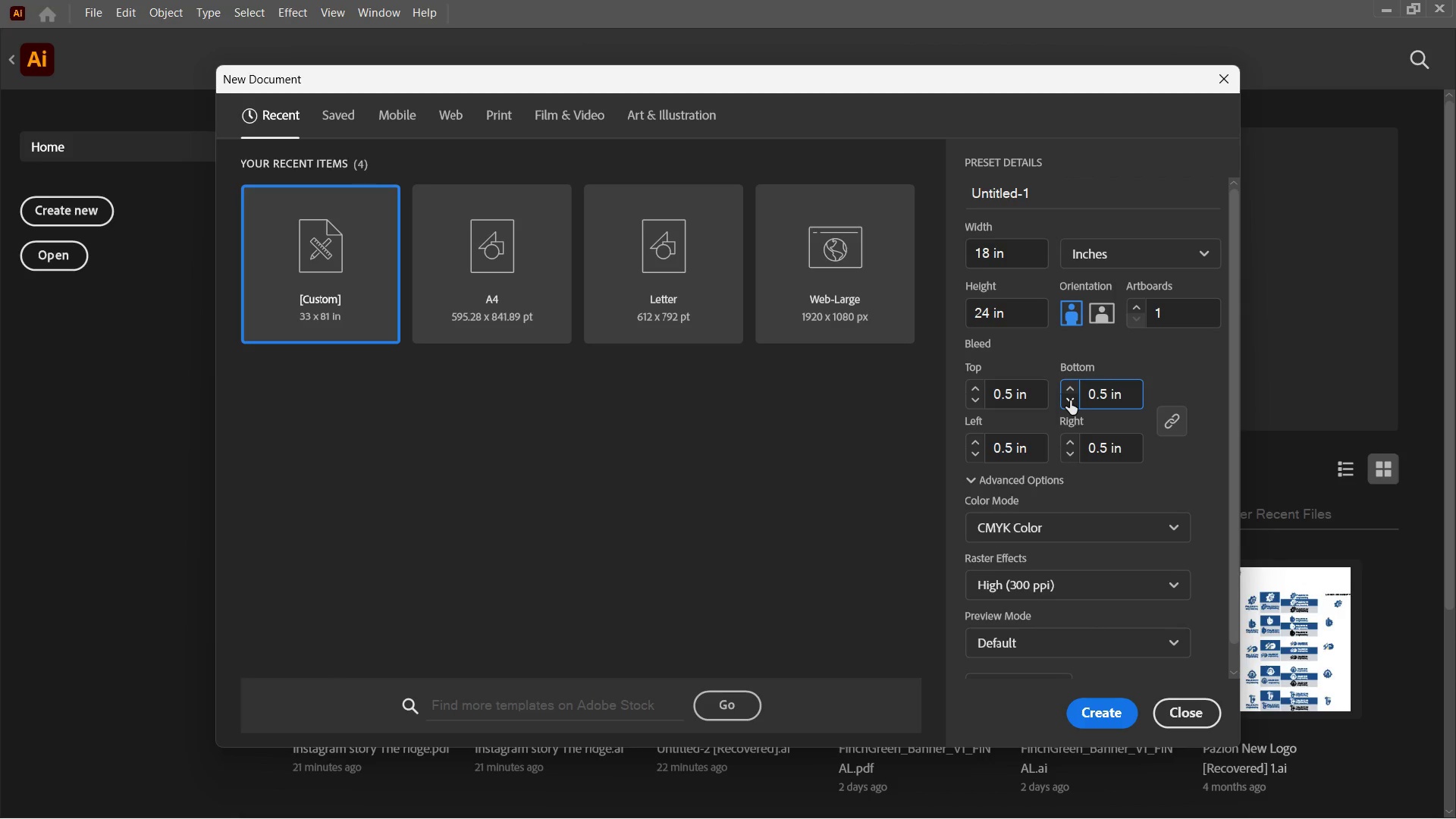 
left_click([1070, 400])
 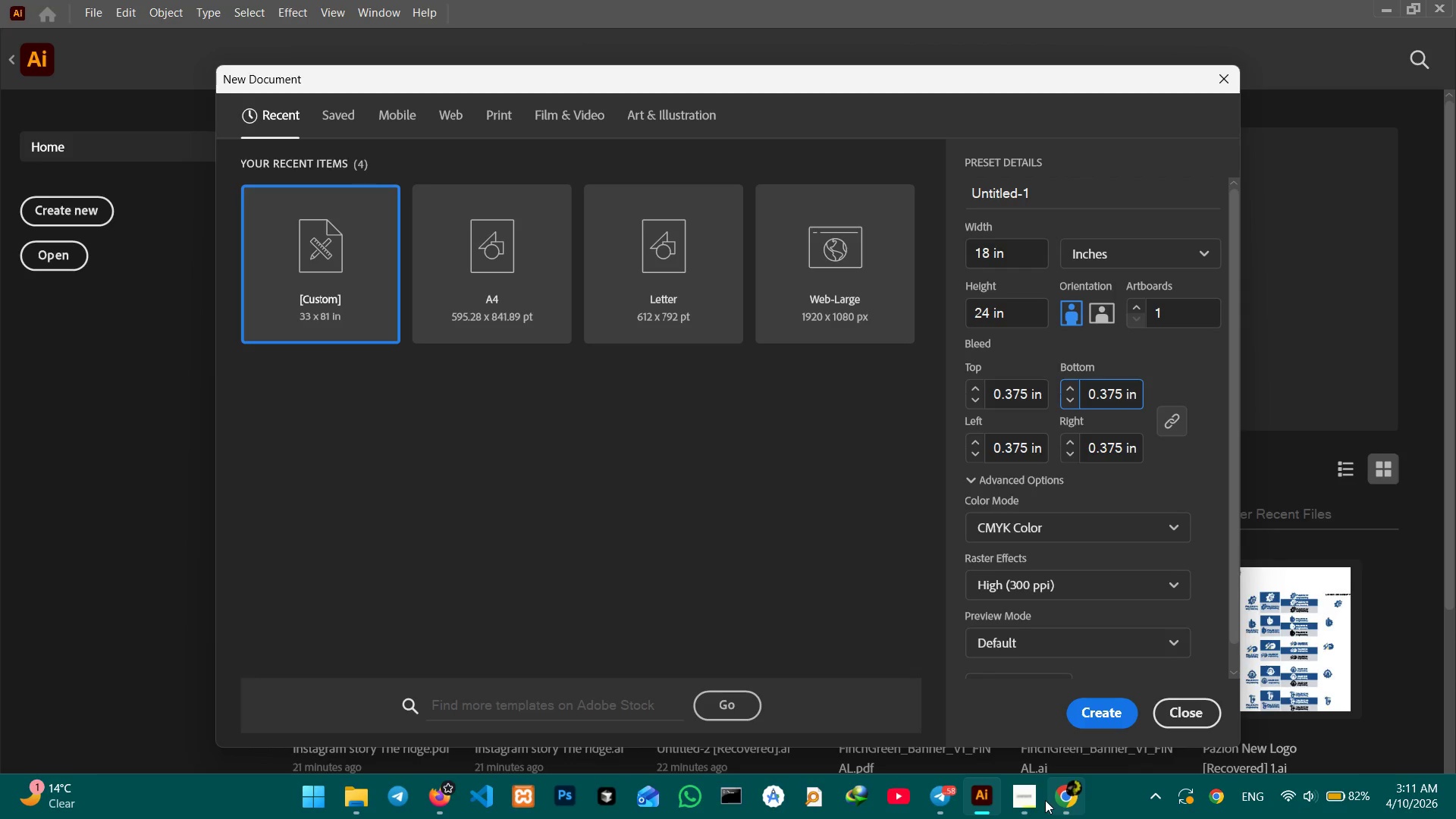 
left_click([1012, 800])